 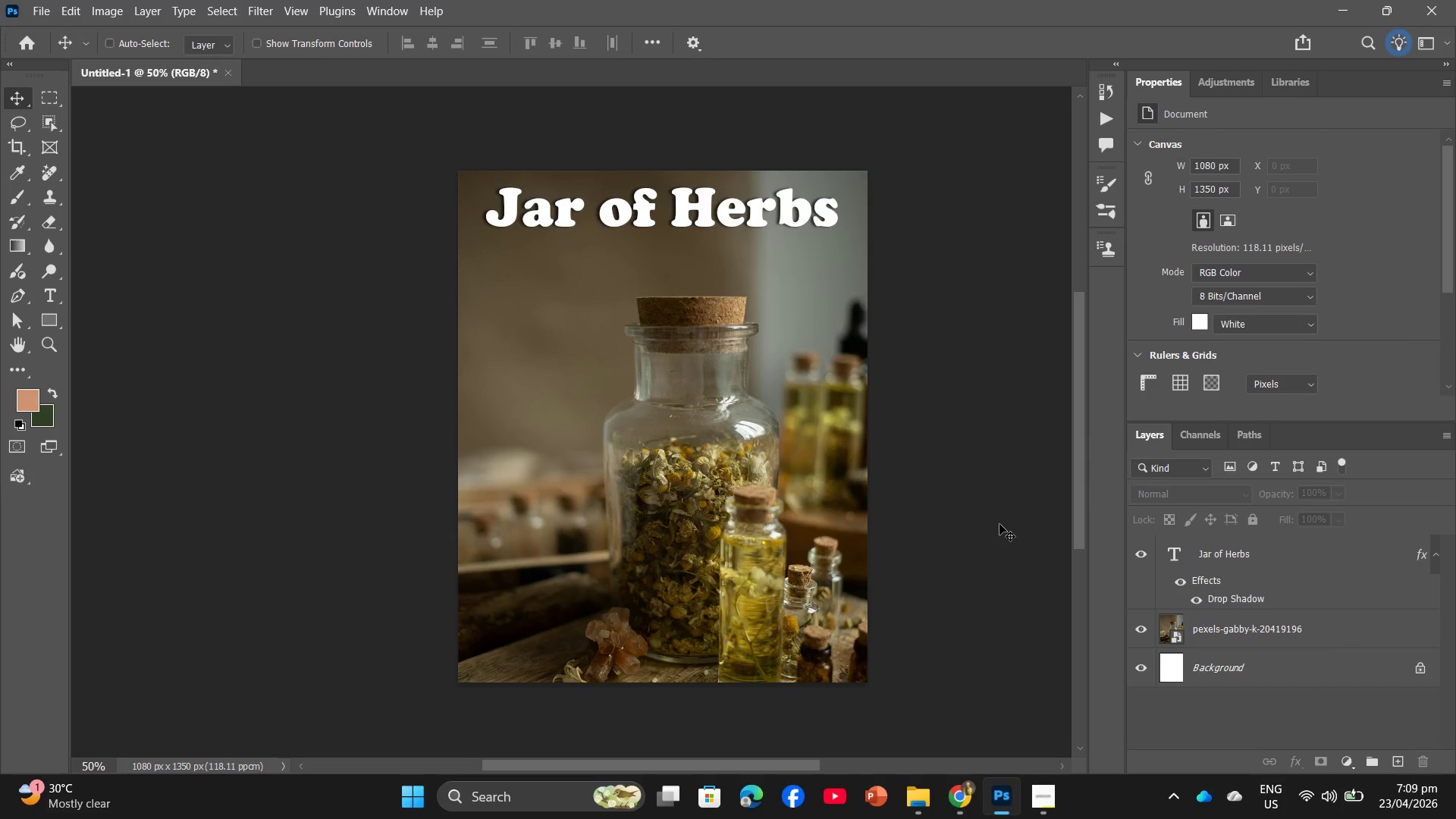 
key(Alt+Control+Shift+W)
 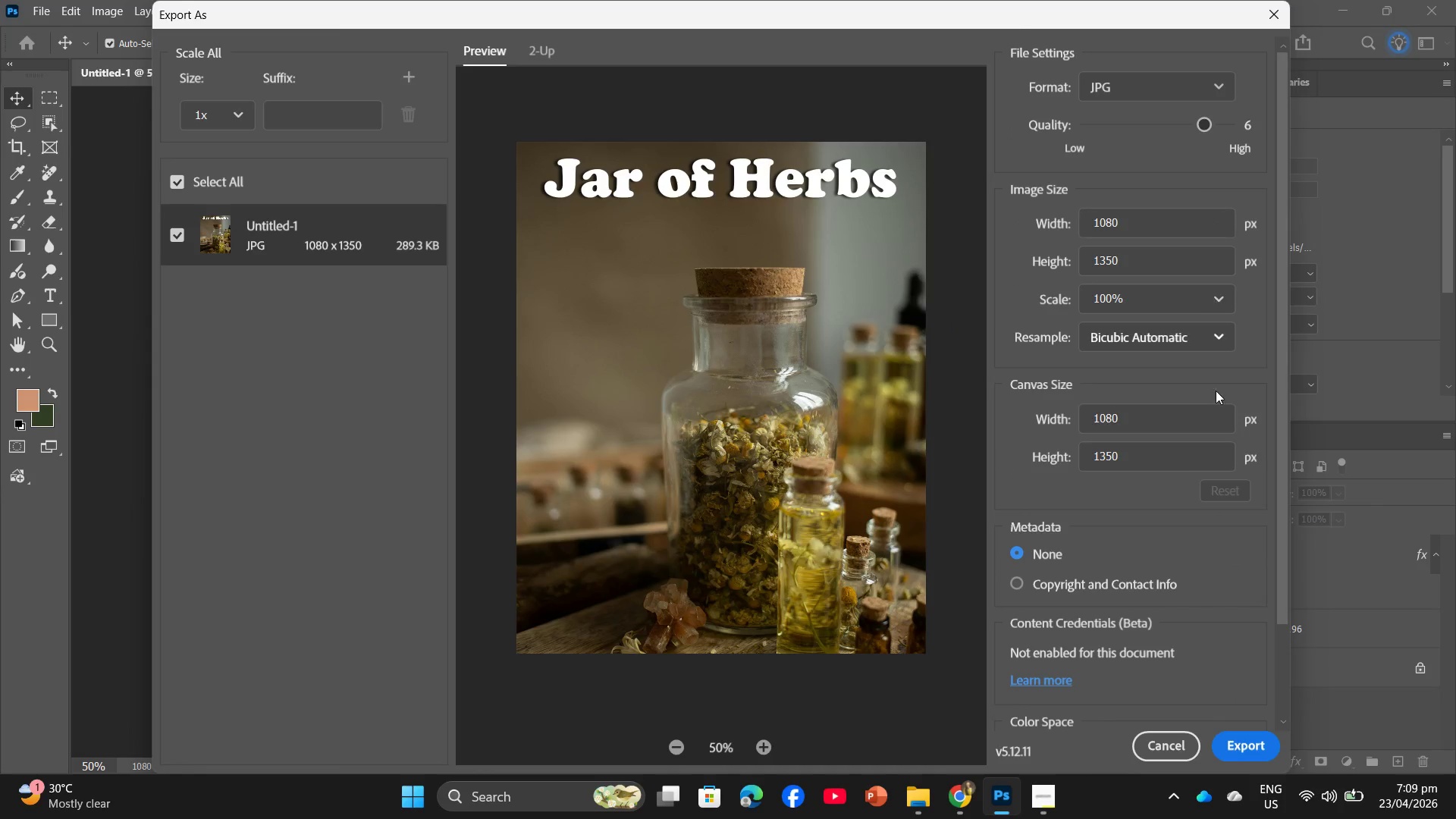 
left_click([1239, 749])
 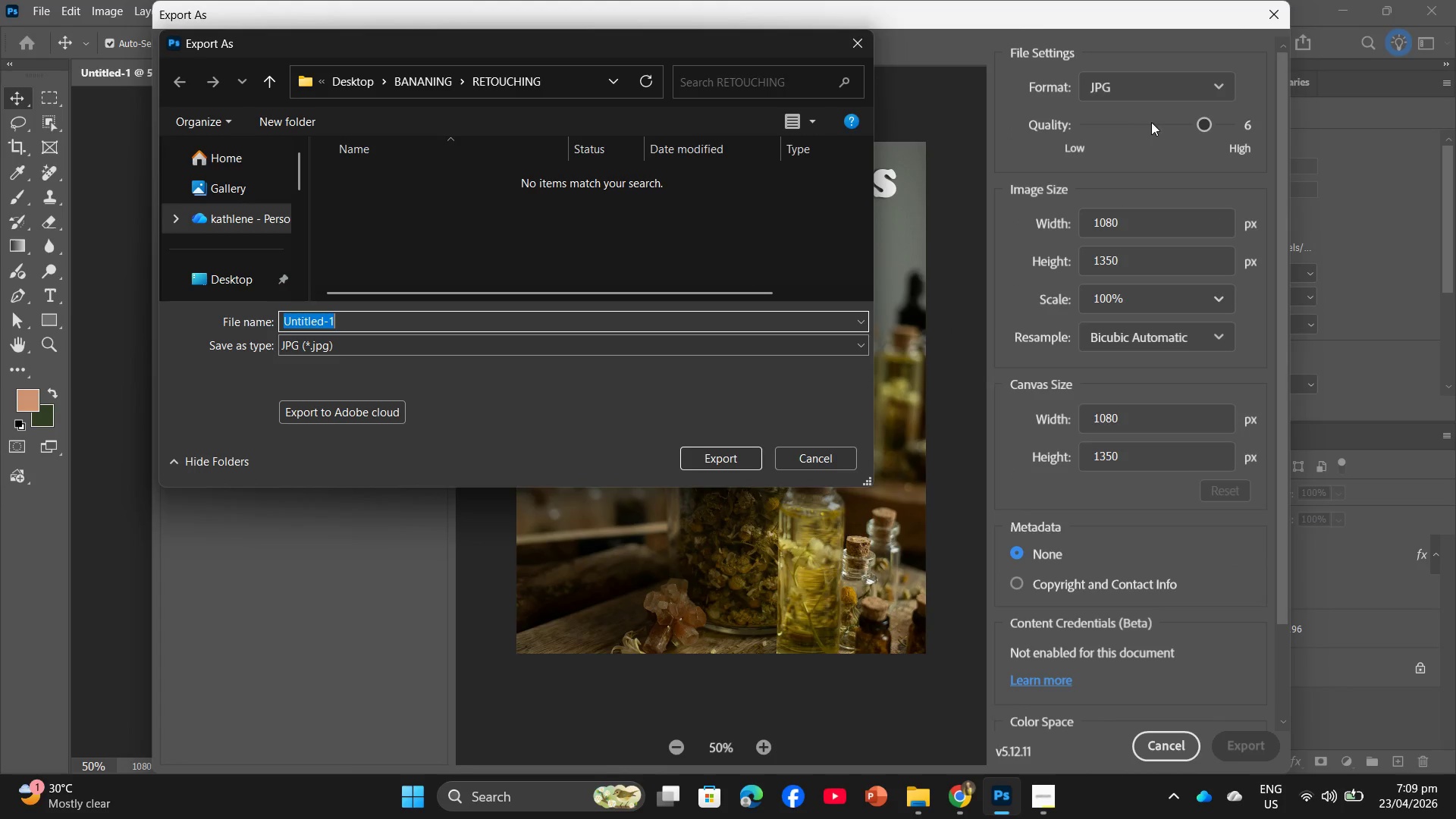 
key(Control+V)
 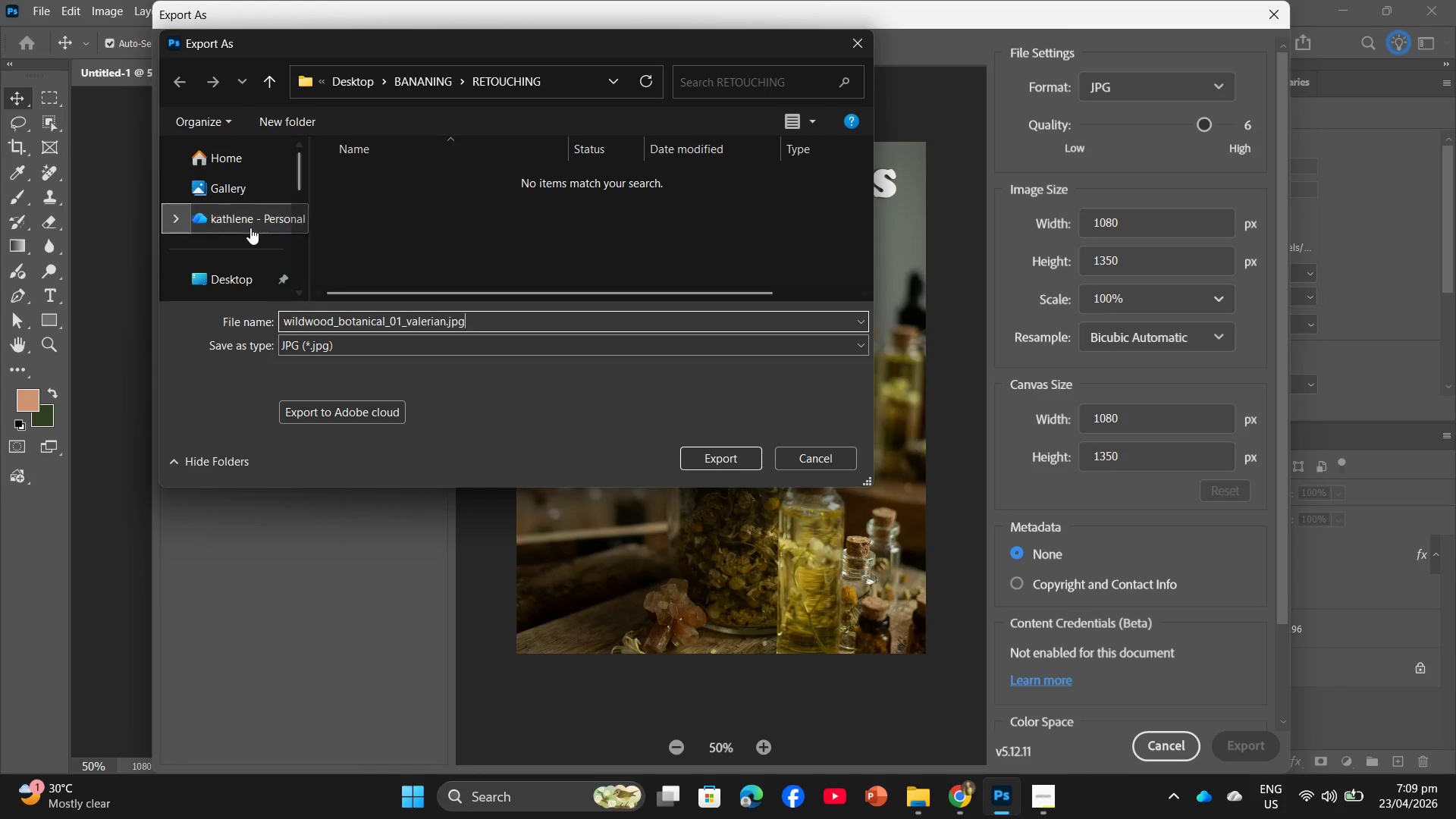 
left_click([232, 276])
 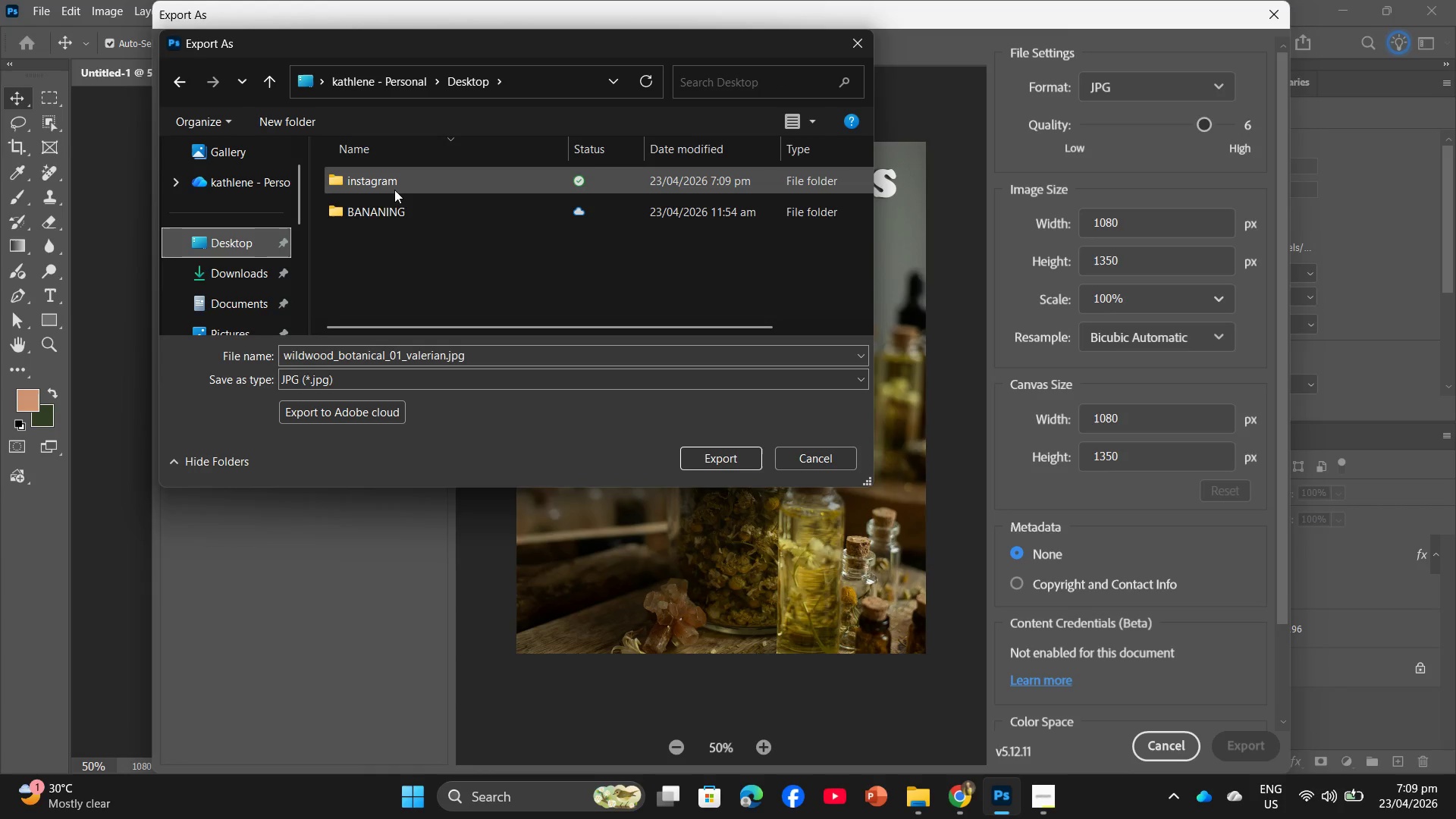 
double_click([392, 184])
 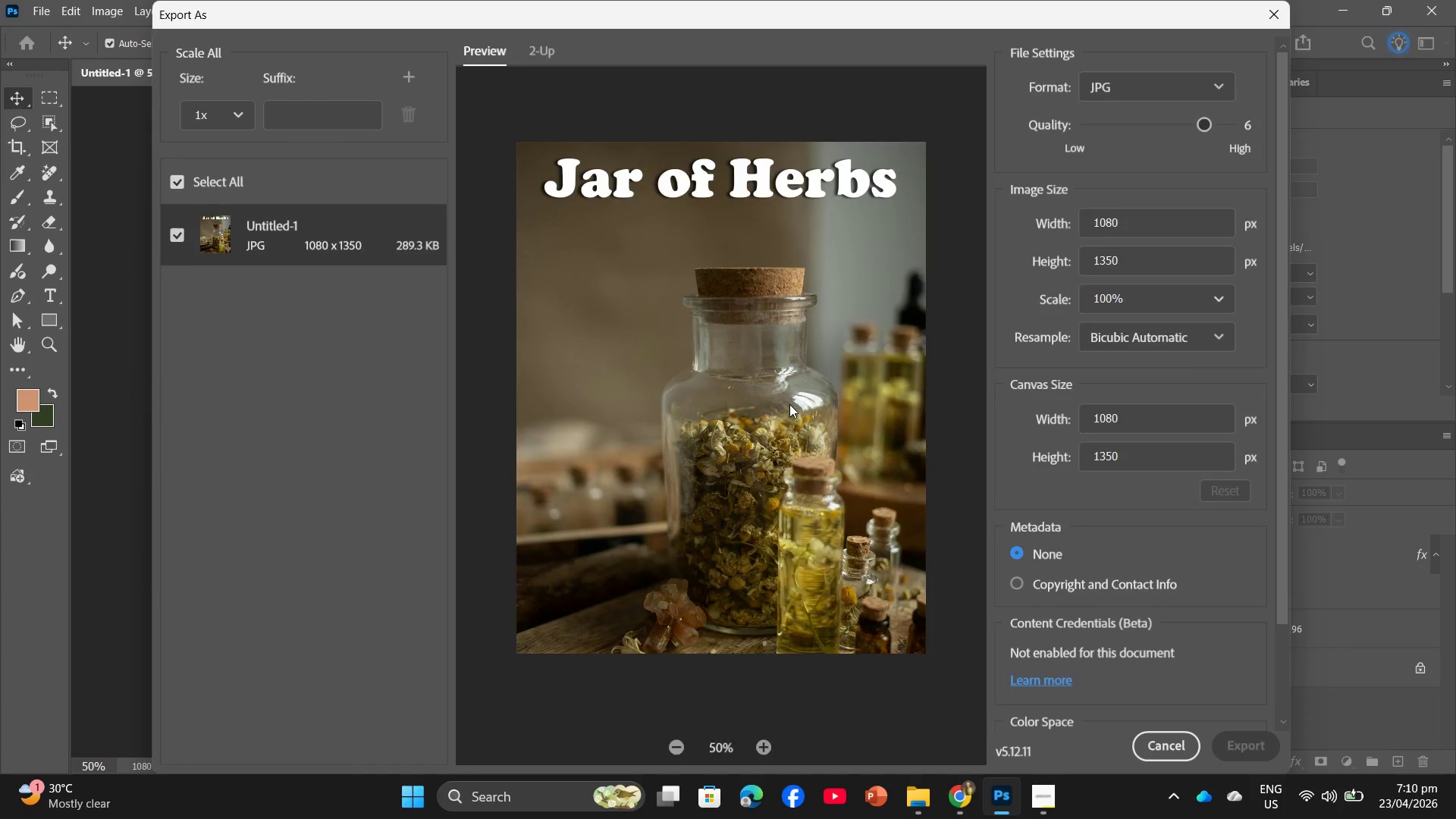 
left_click([1348, 9])
 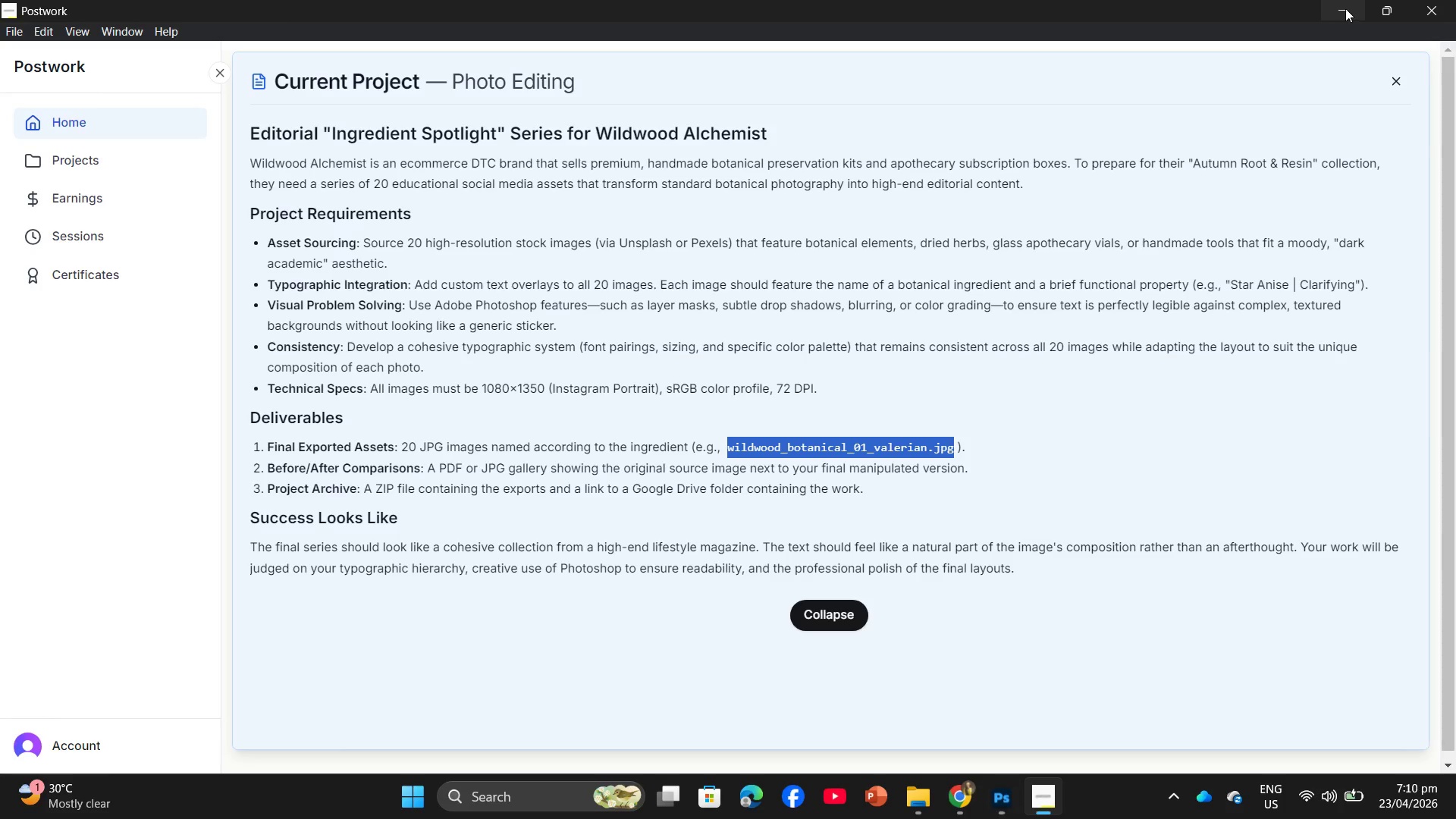 
left_click([1343, 5])
 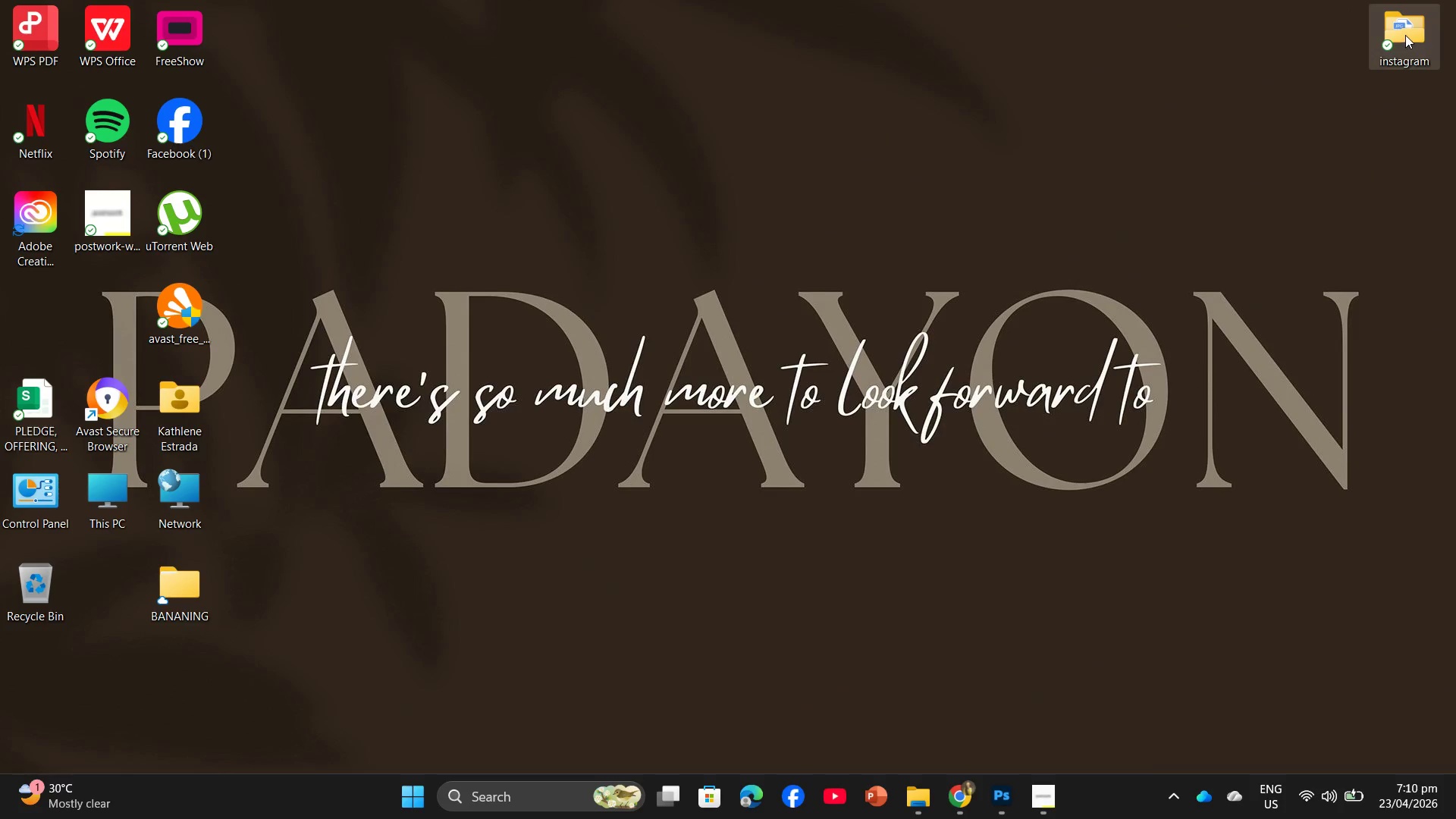 
double_click([1404, 34])
 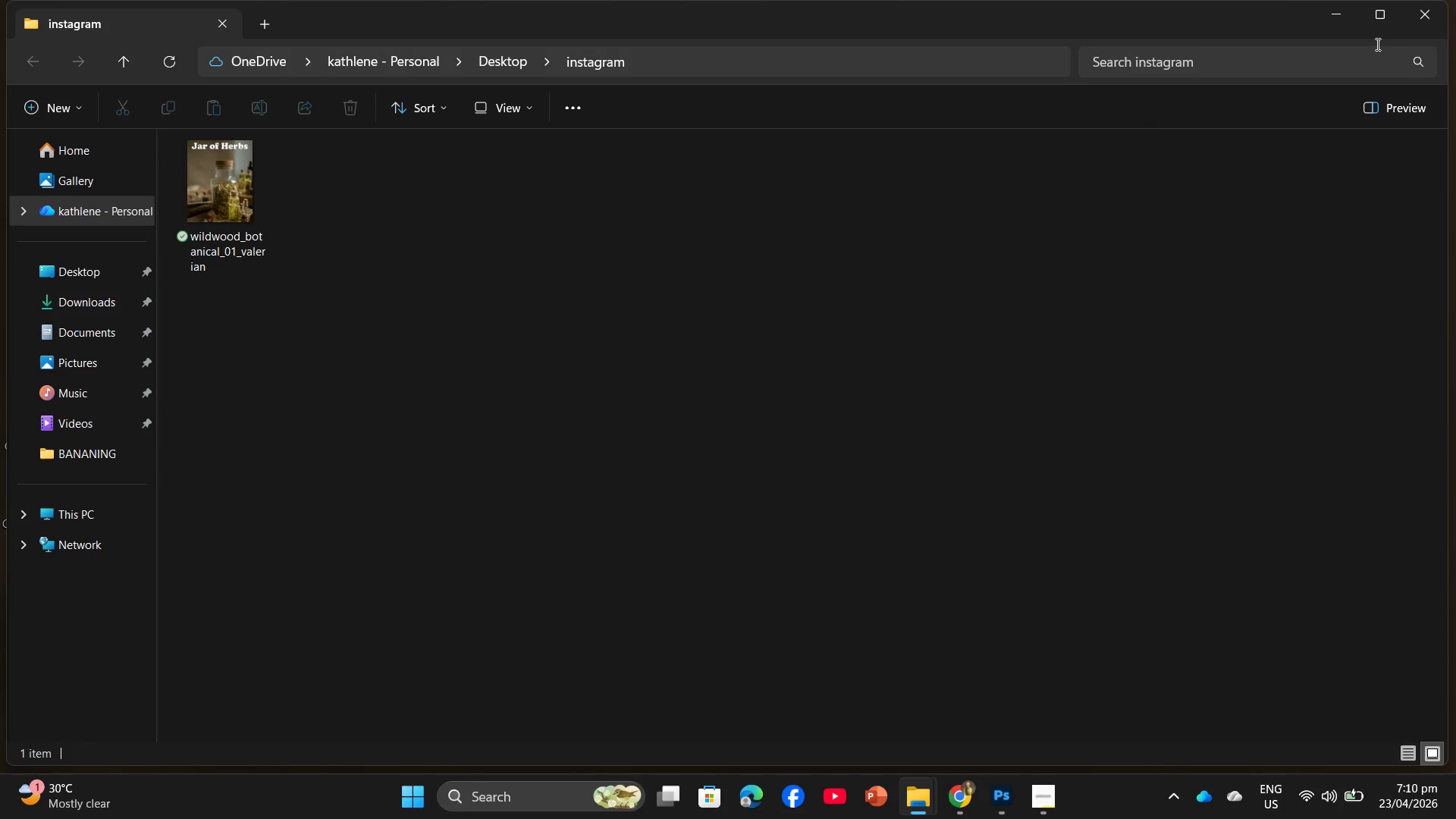 
left_click([1436, 13])
 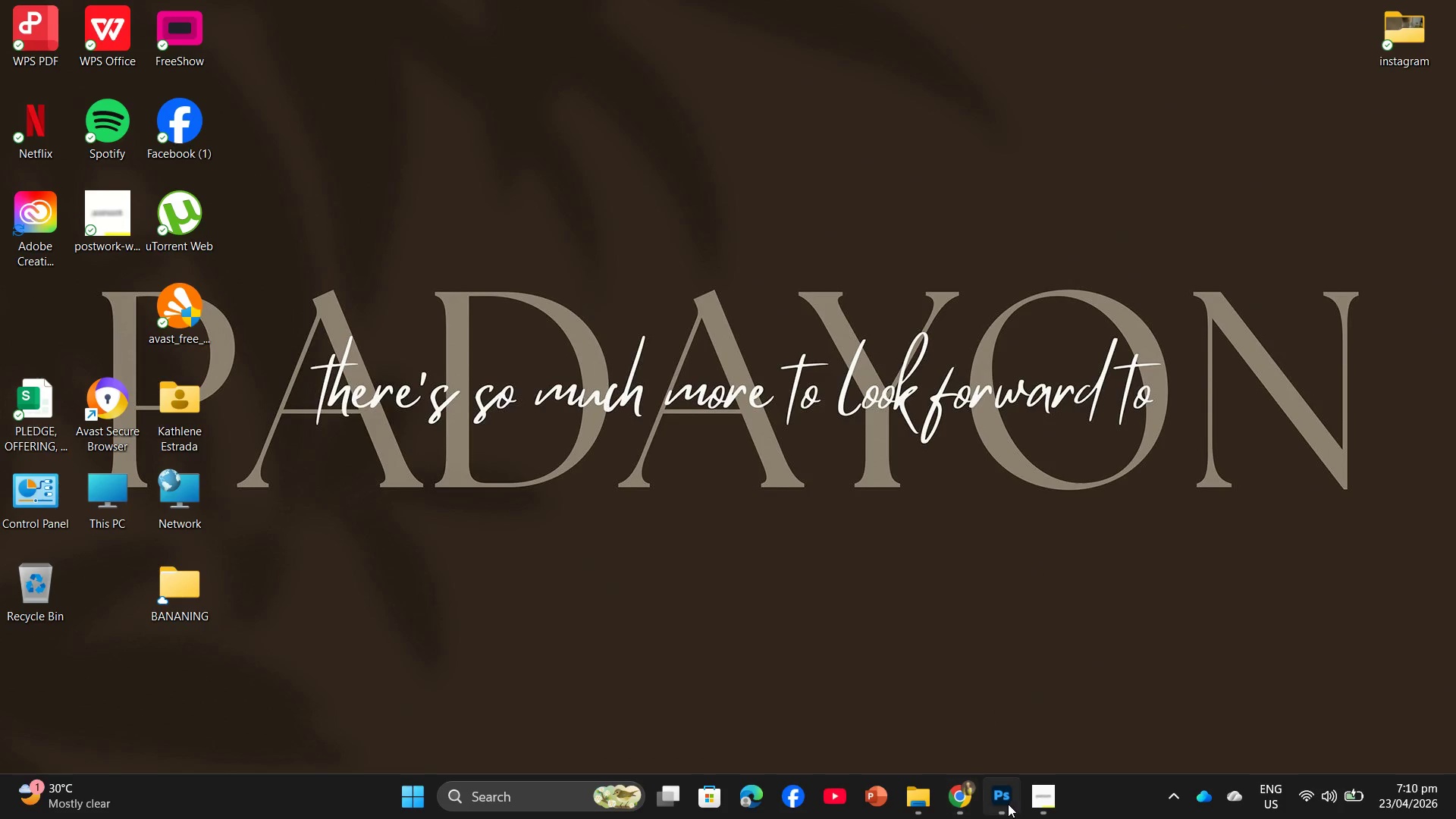 
left_click([961, 800])
 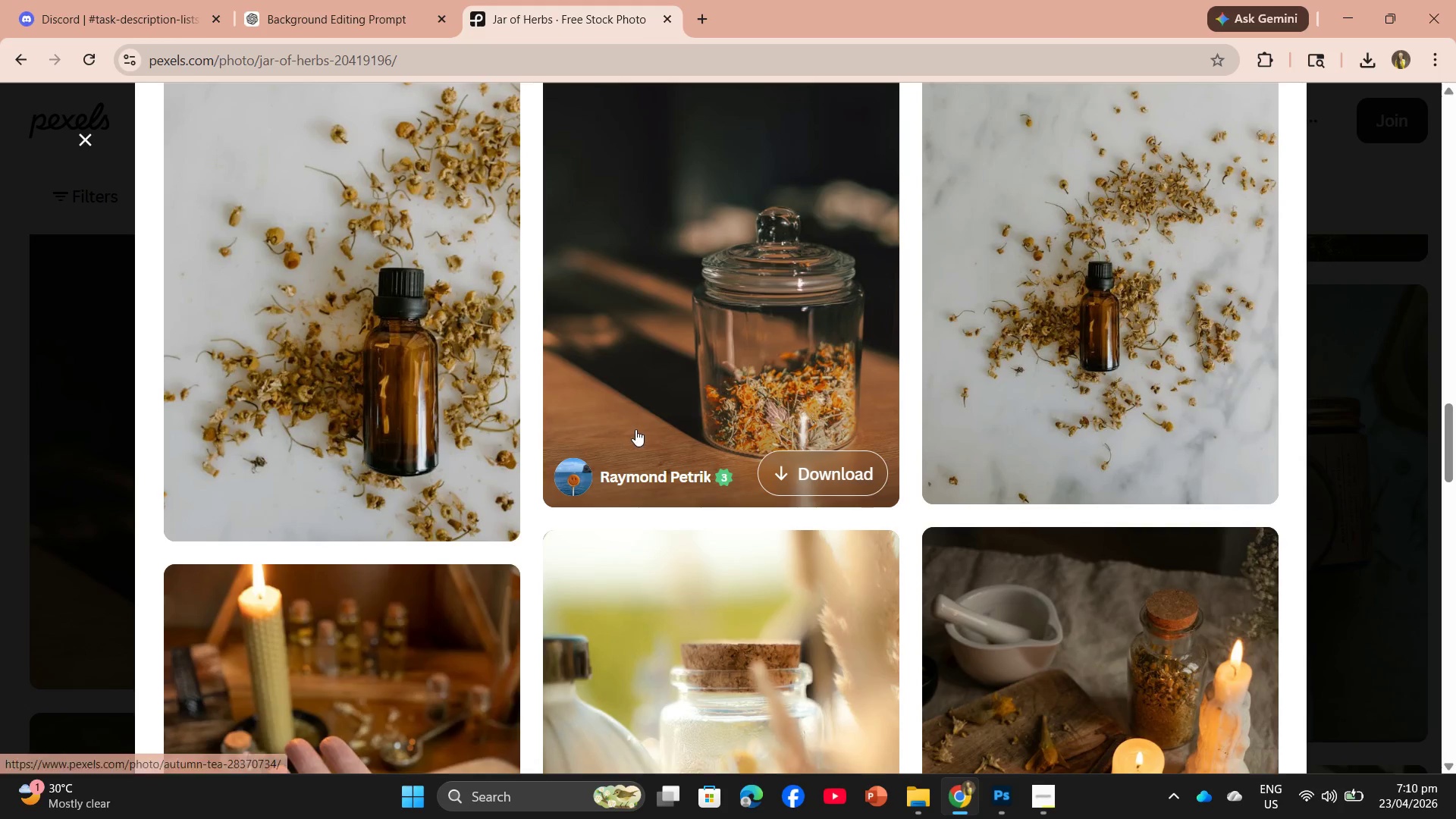 
scroll: coordinate [650, 414], scroll_direction: down, amount: 5.0
 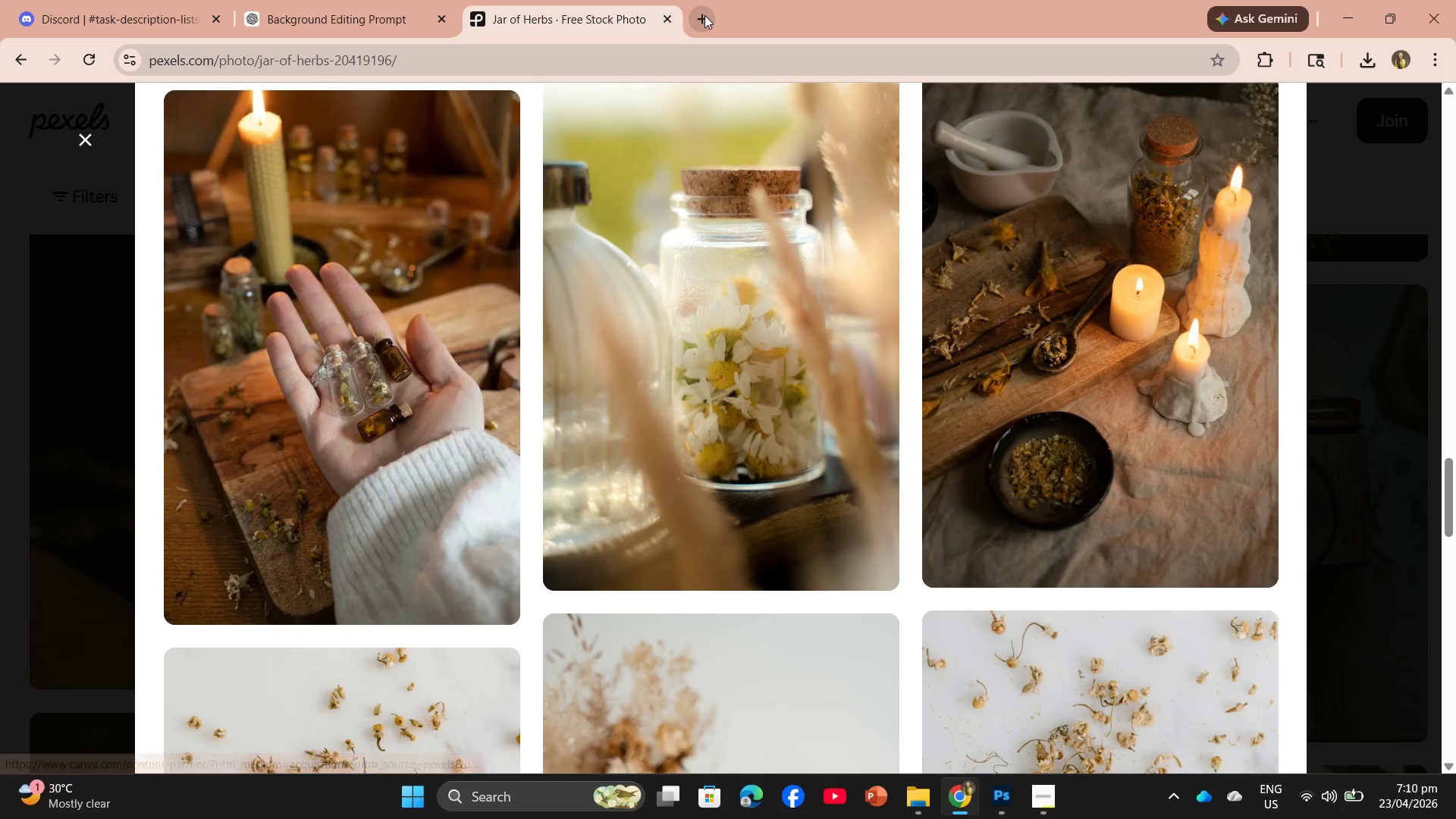 
left_click([704, 15])
 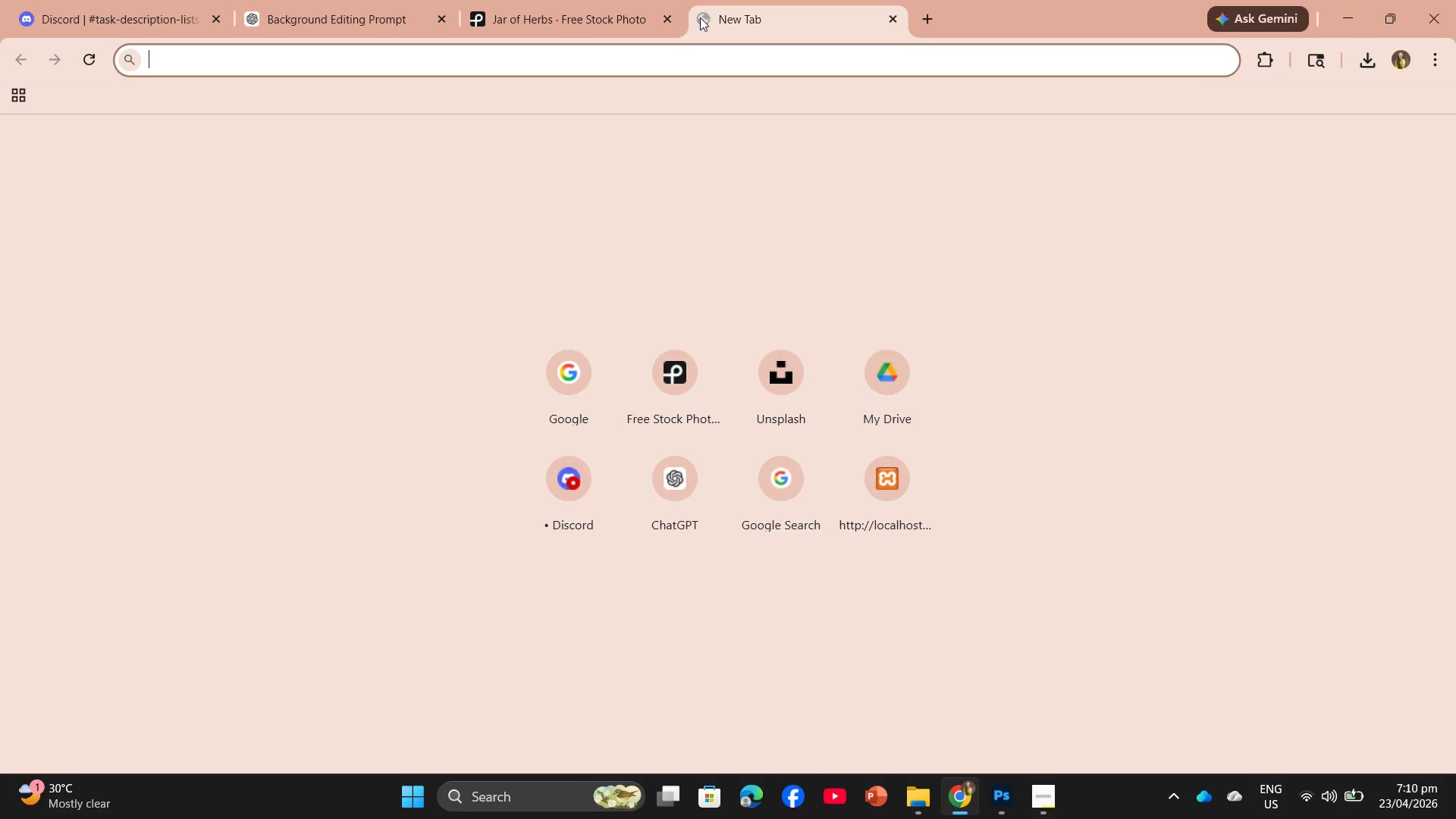 
type(pe)
 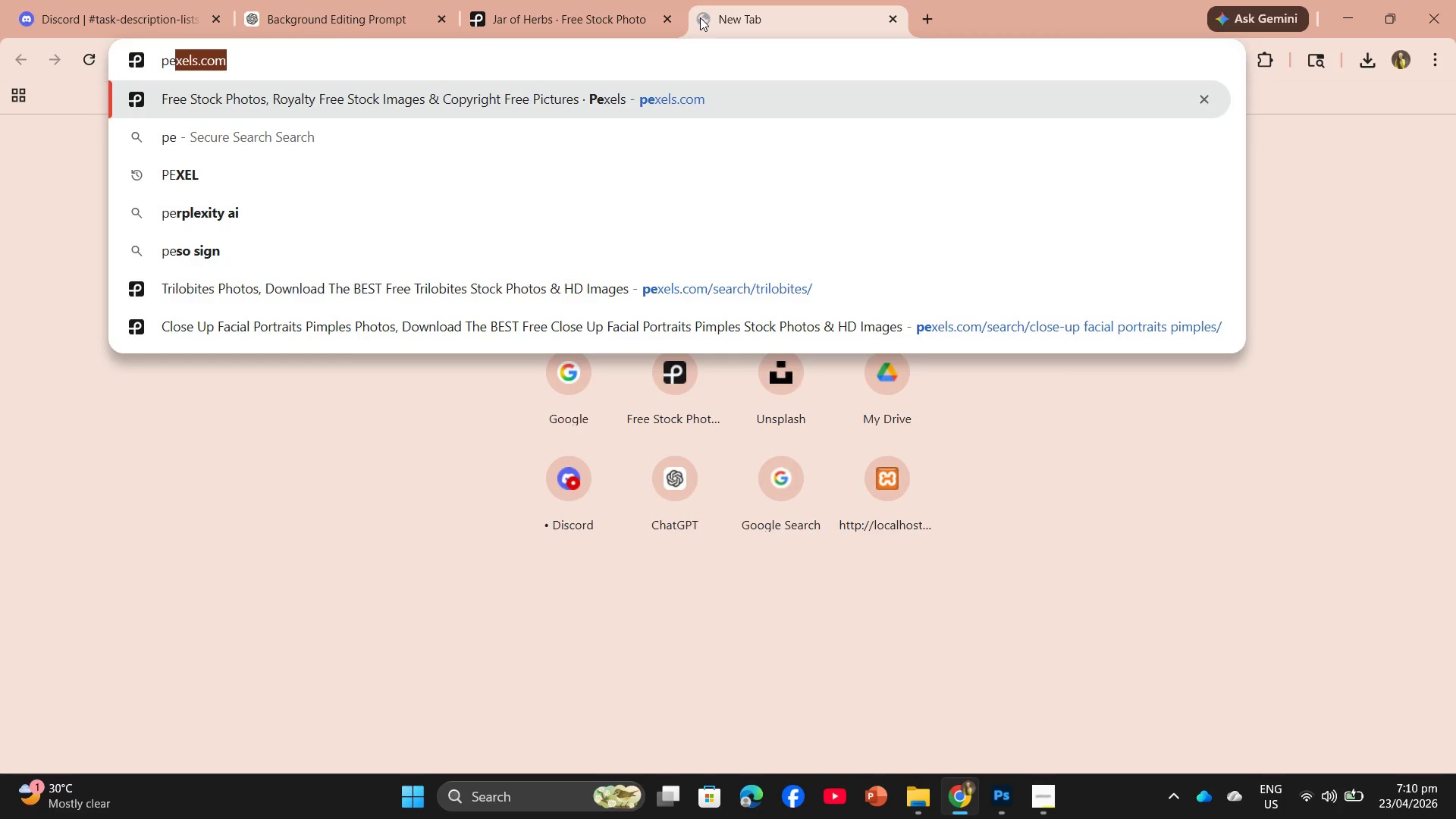 
key(Enter)
 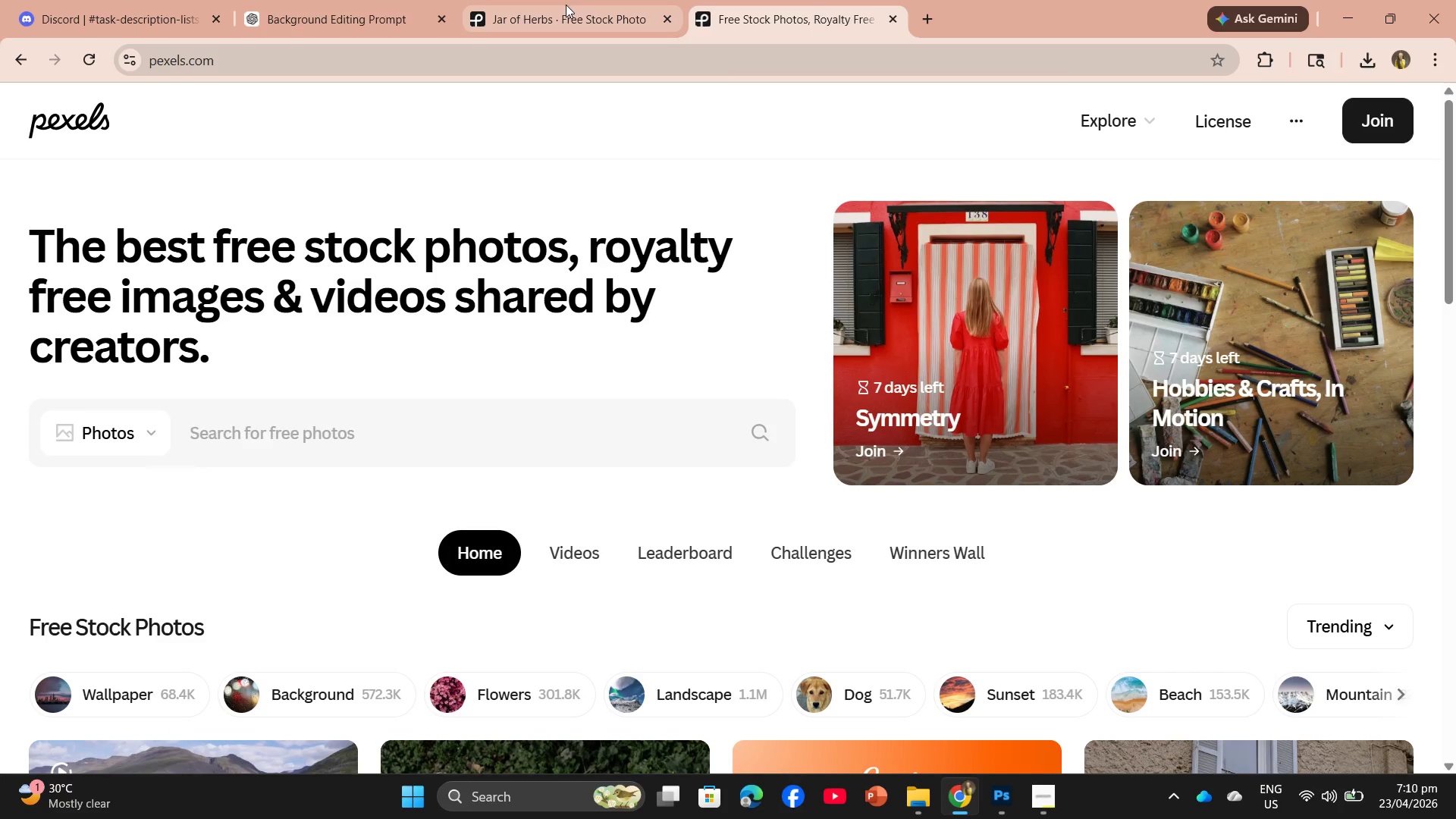 
left_click([894, 17])
 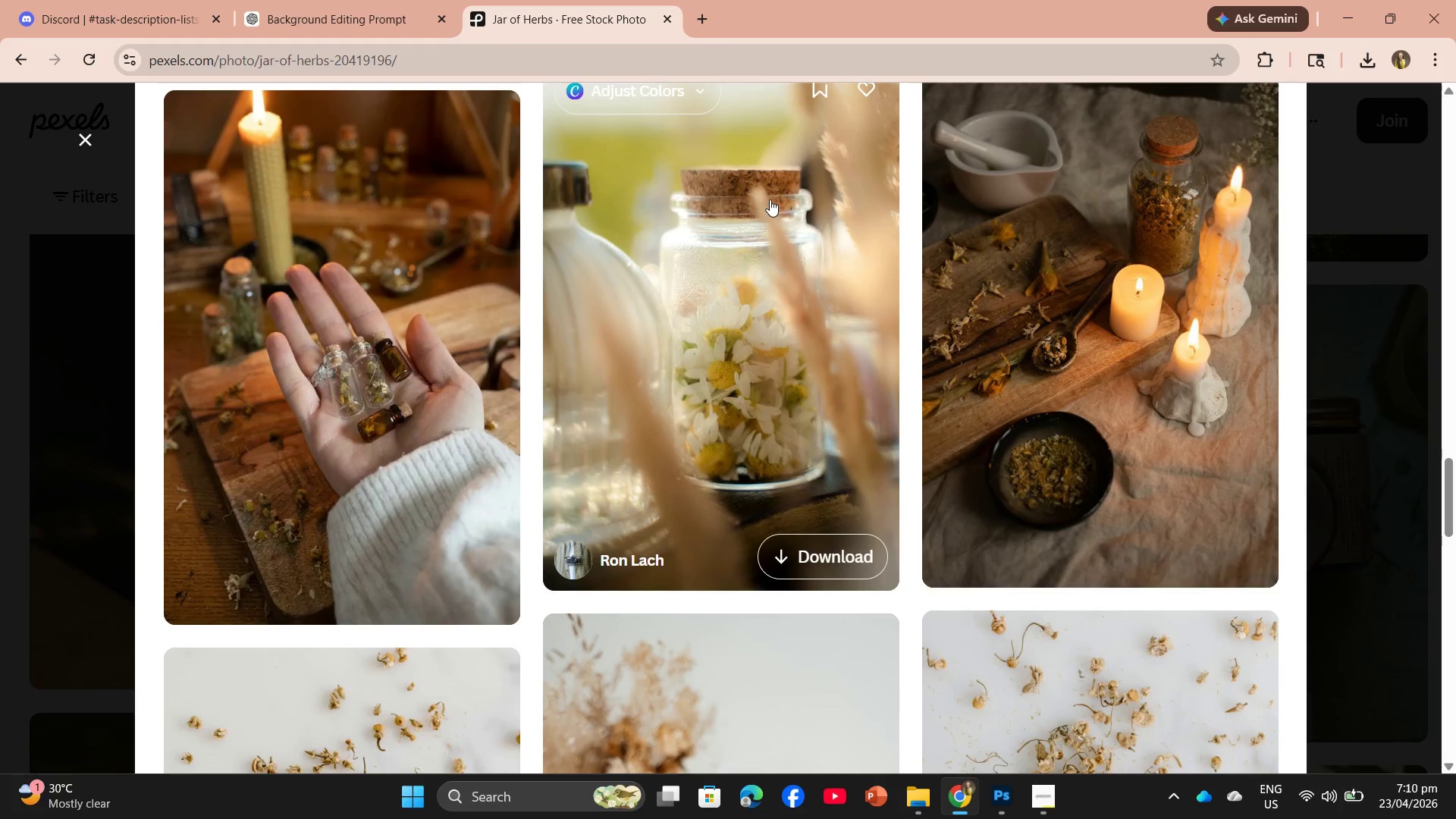 
scroll: coordinate [797, 415], scroll_direction: down, amount: 35.0
 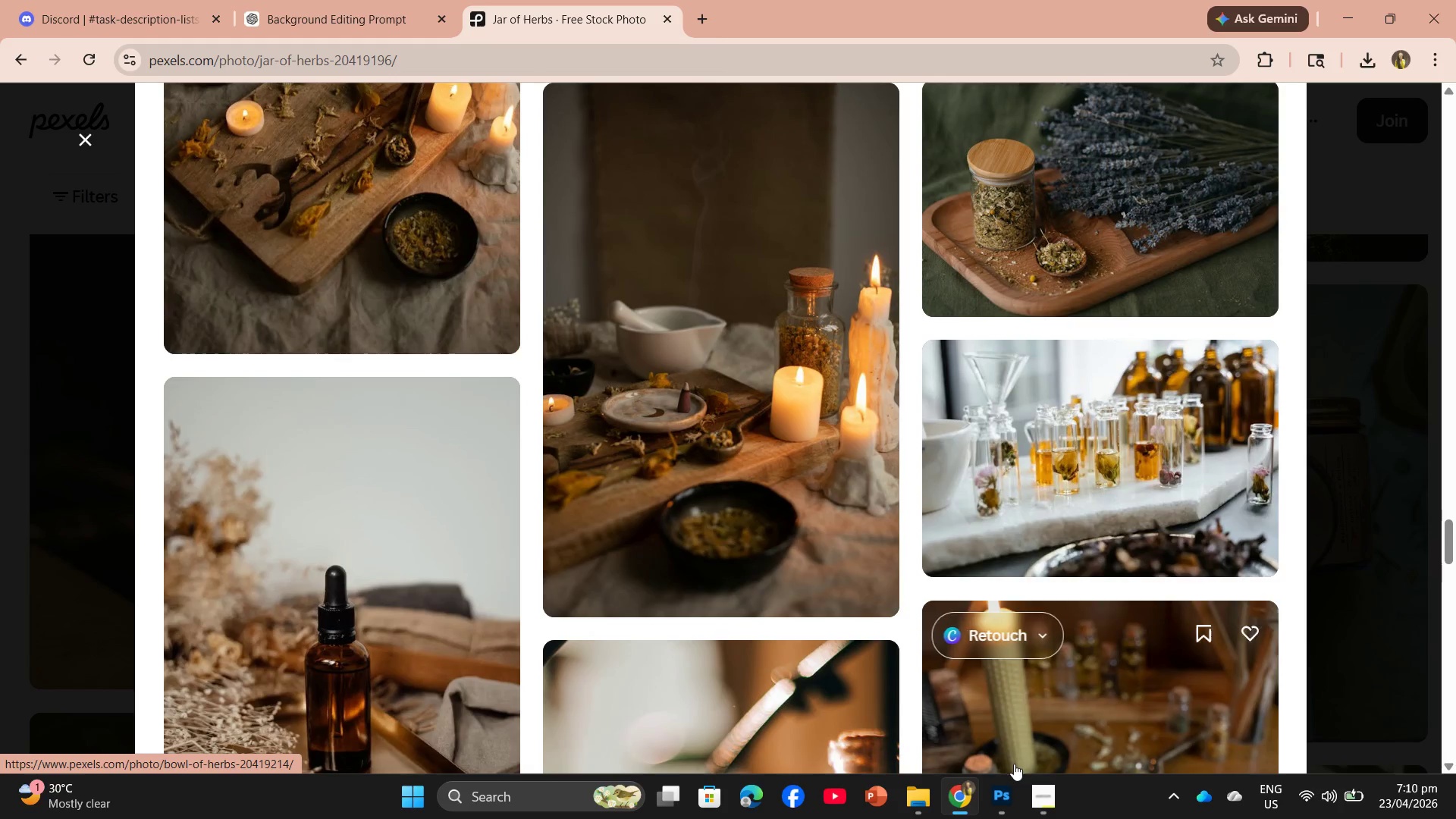 
left_click([1039, 799])